 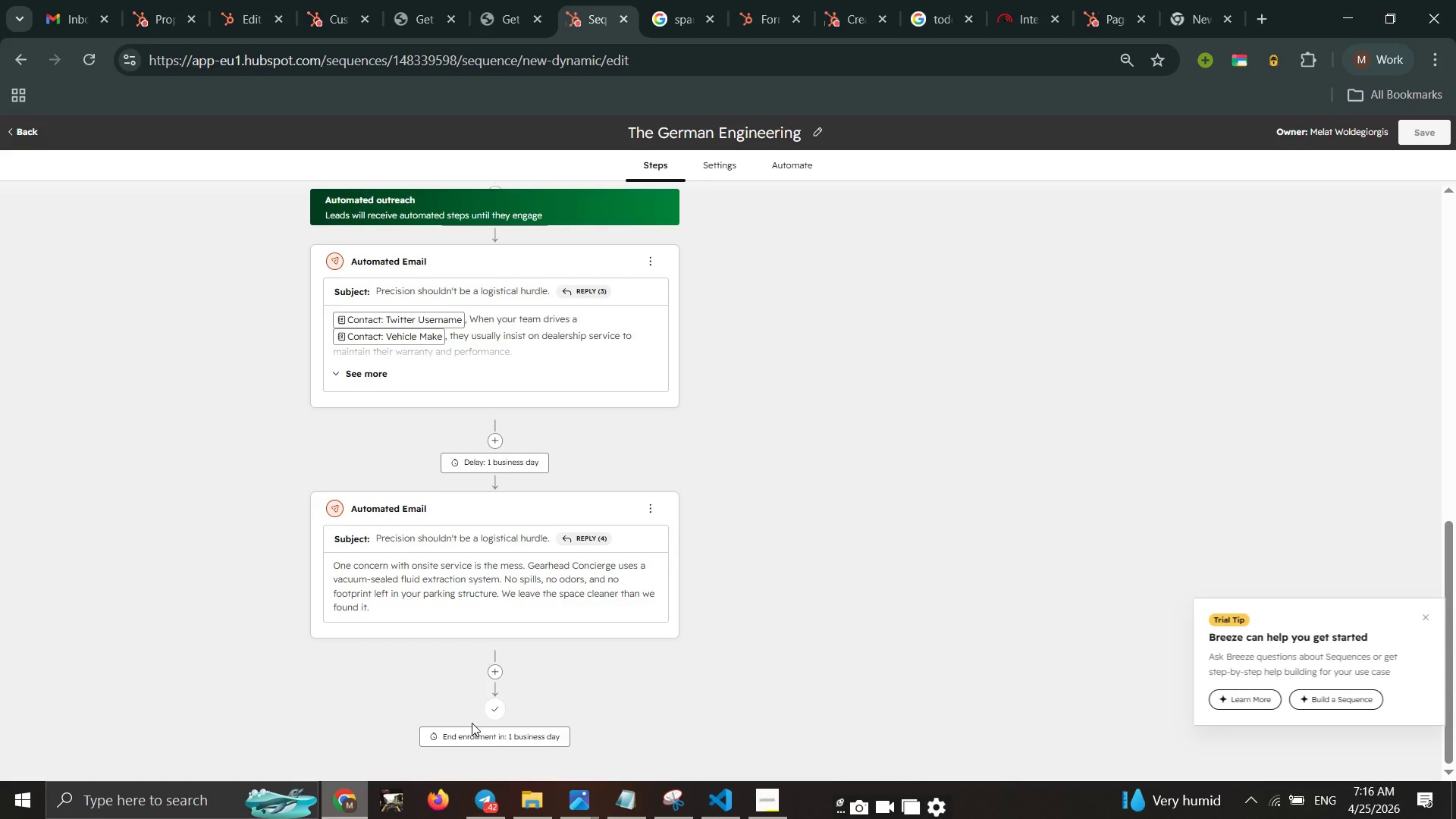 
left_click([654, 513])
 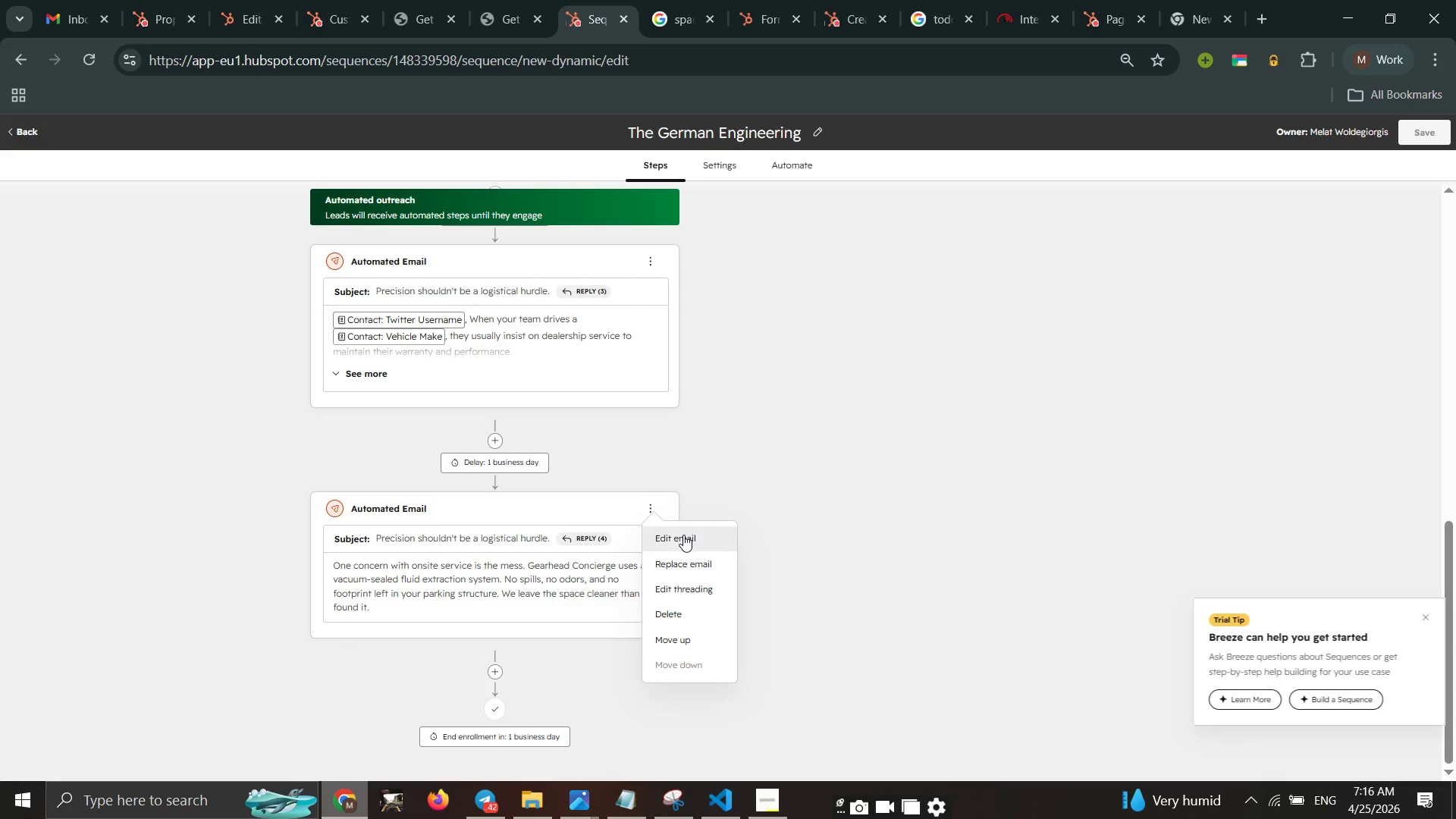 
left_click([683, 535])
 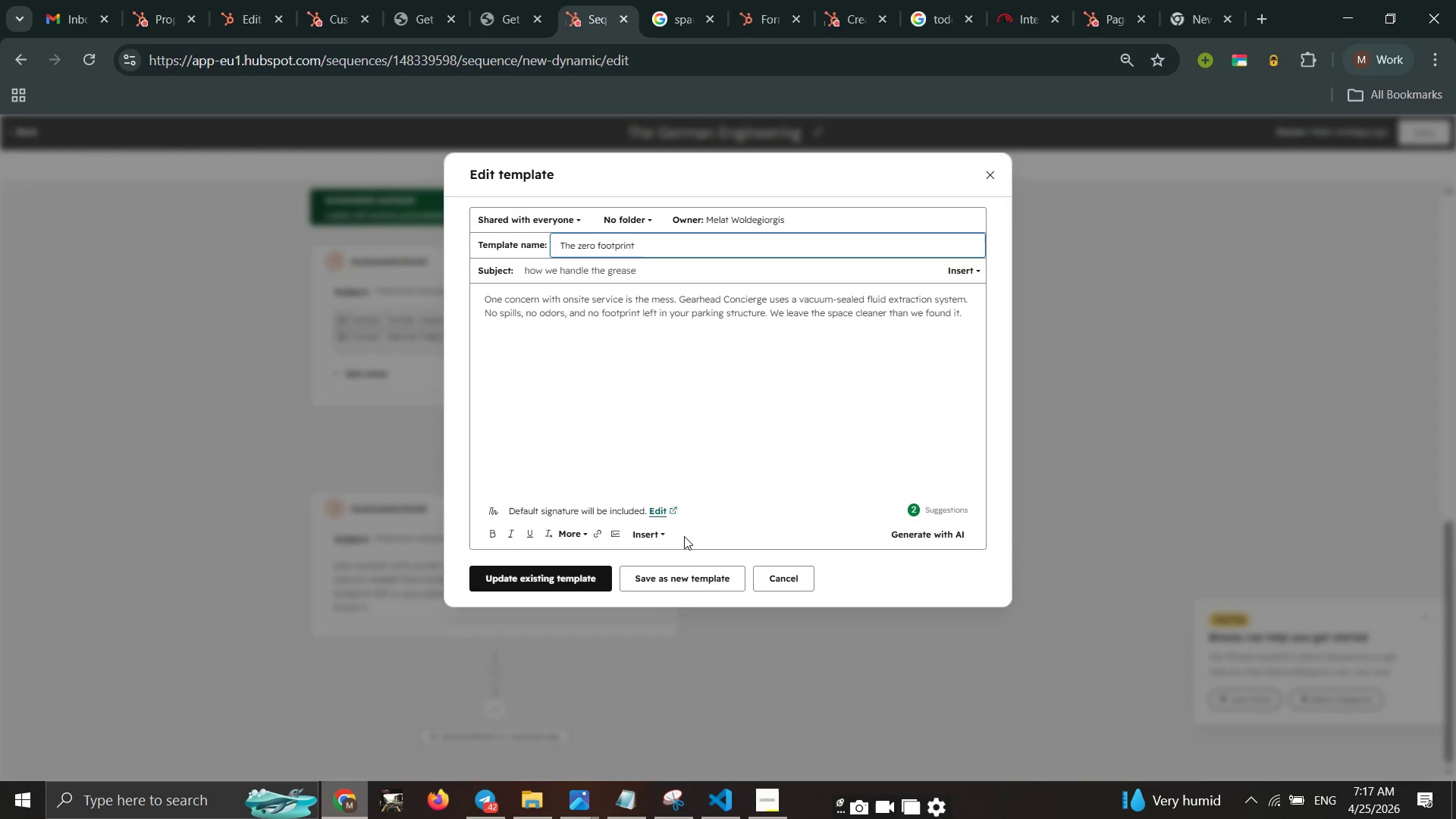 
wait(54.81)
 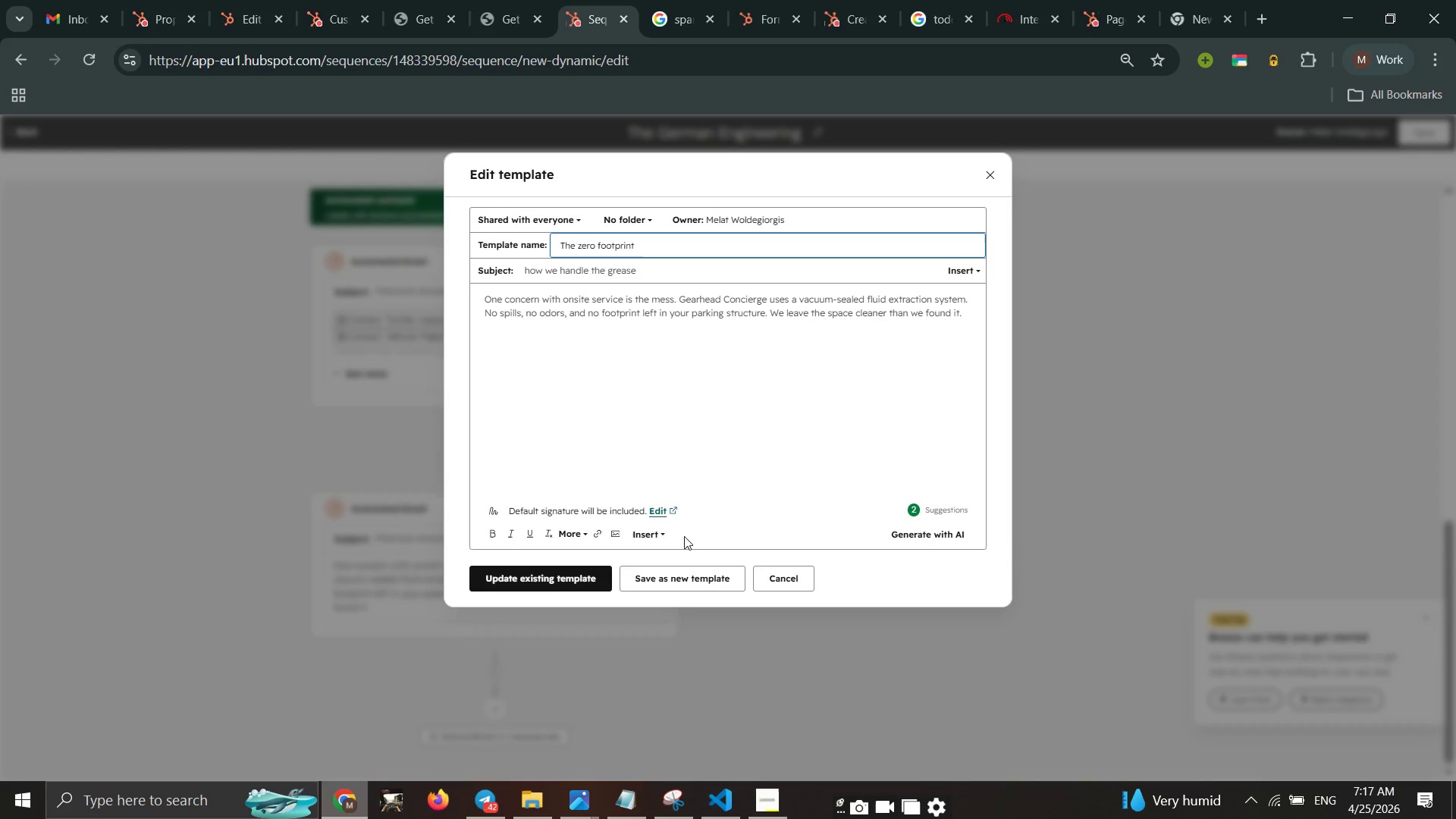 
left_click([758, 579])
 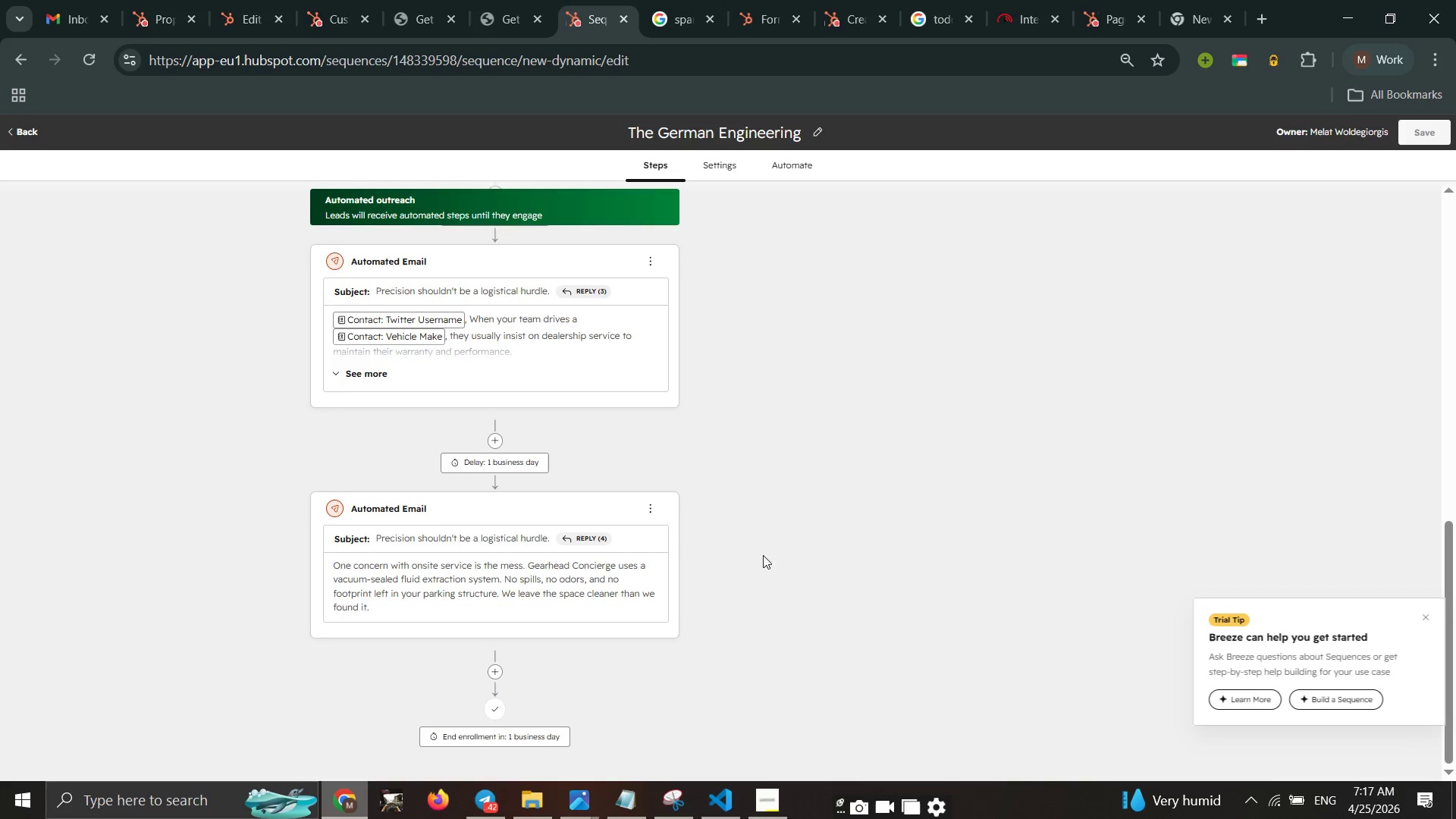 
scroll: coordinate [772, 548], scroll_direction: up, amount: 1.0
 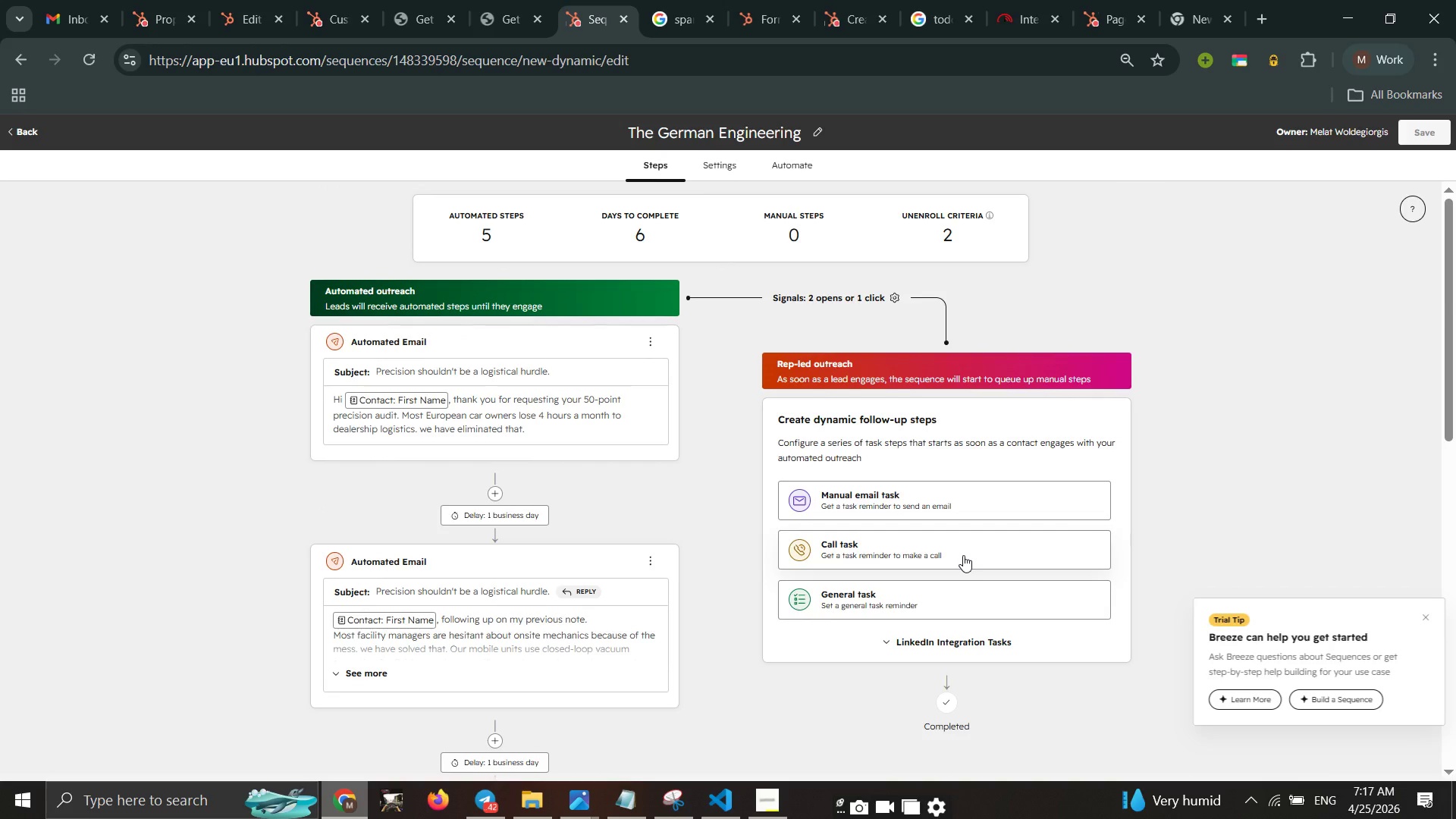 
left_click([963, 555])
 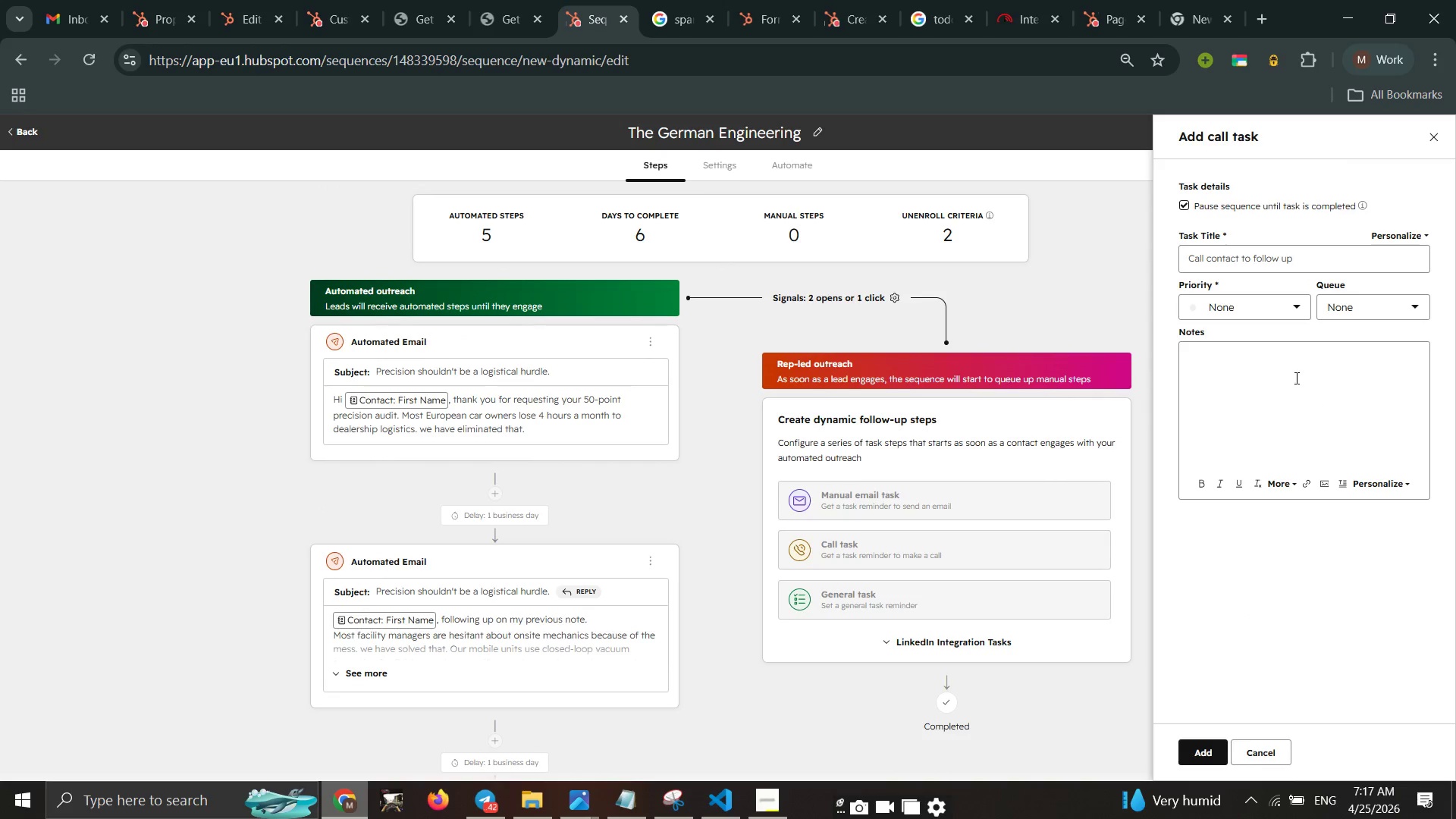 
left_click([1271, 426])
 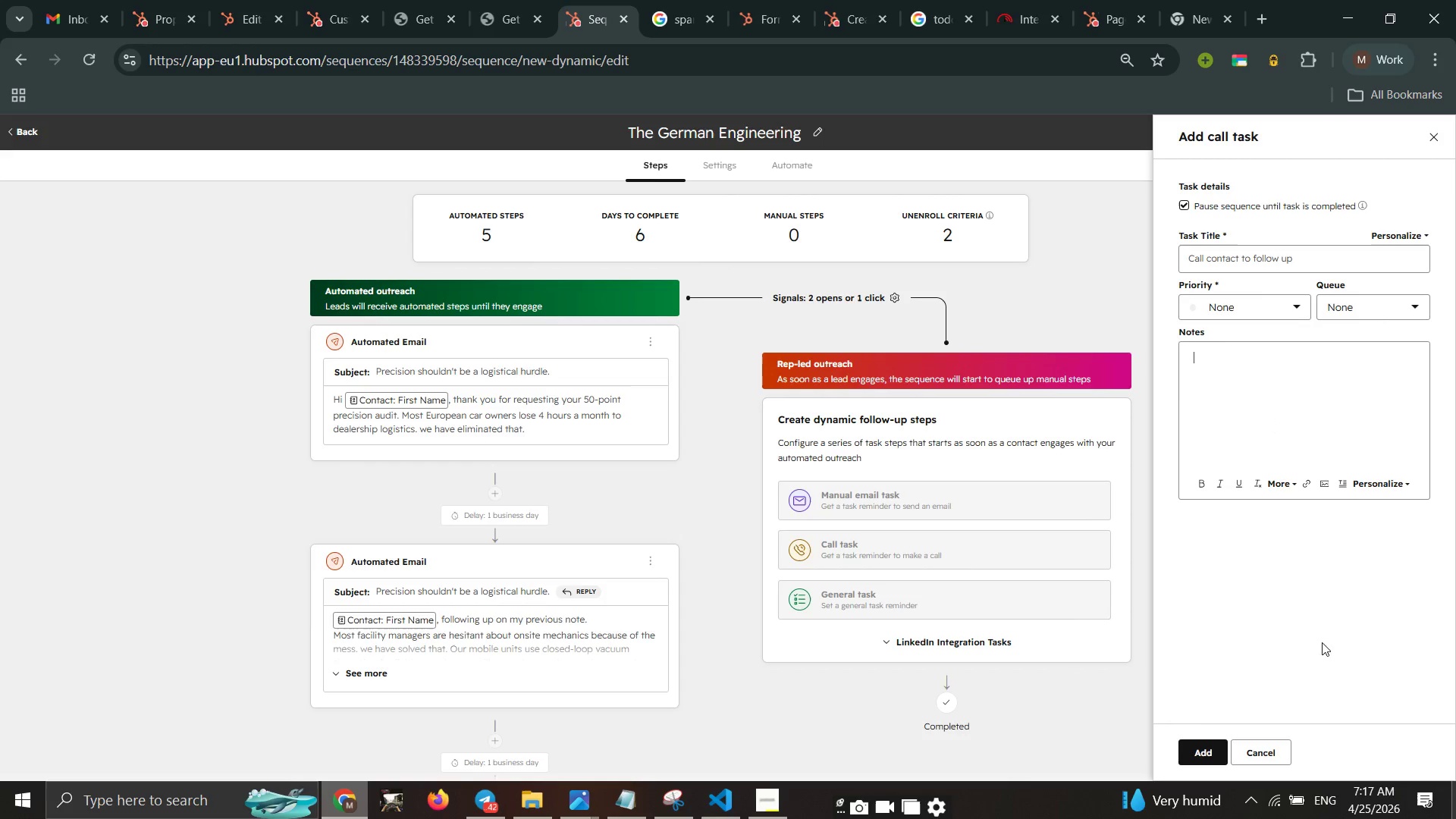 
wait(7.3)
 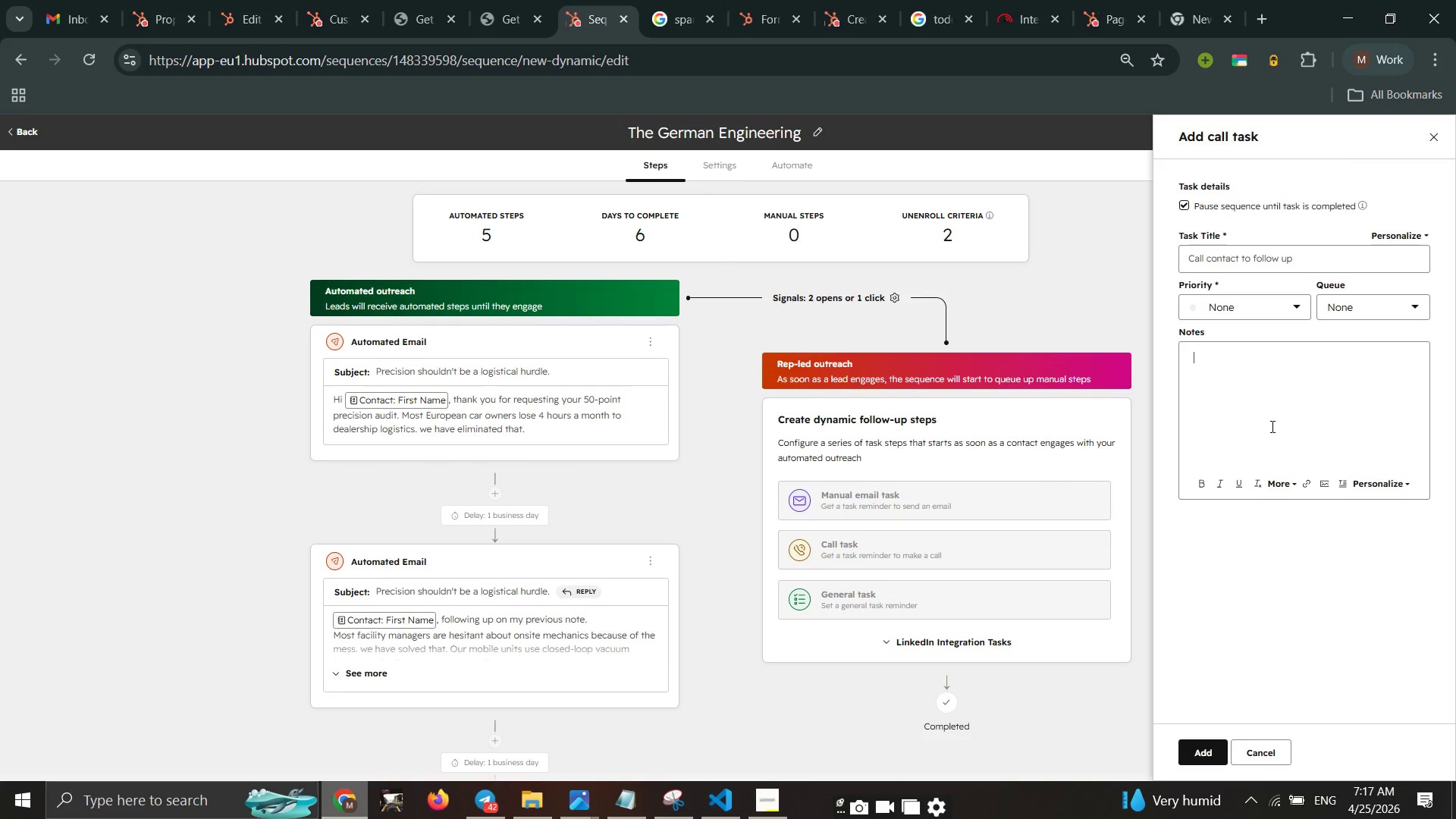 
left_click([770, 797])